 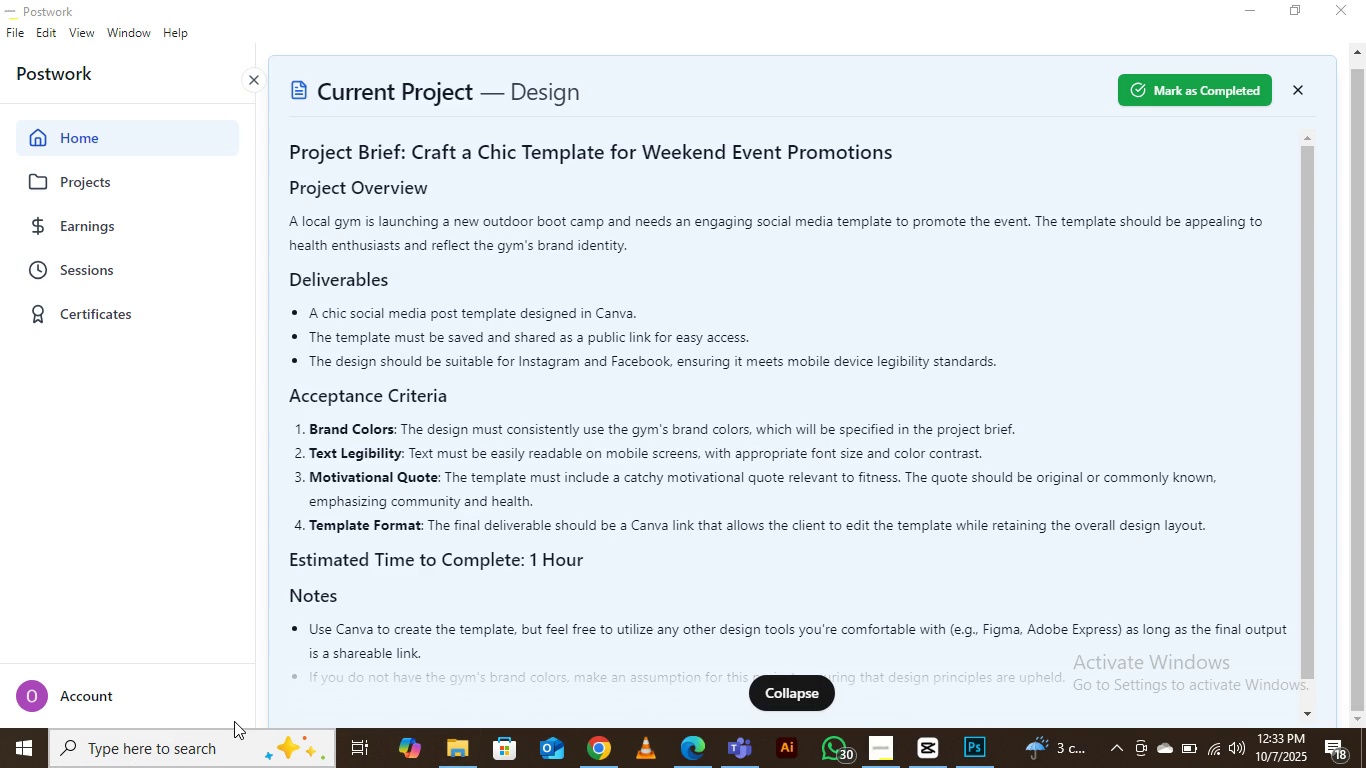 
type(WORD)
 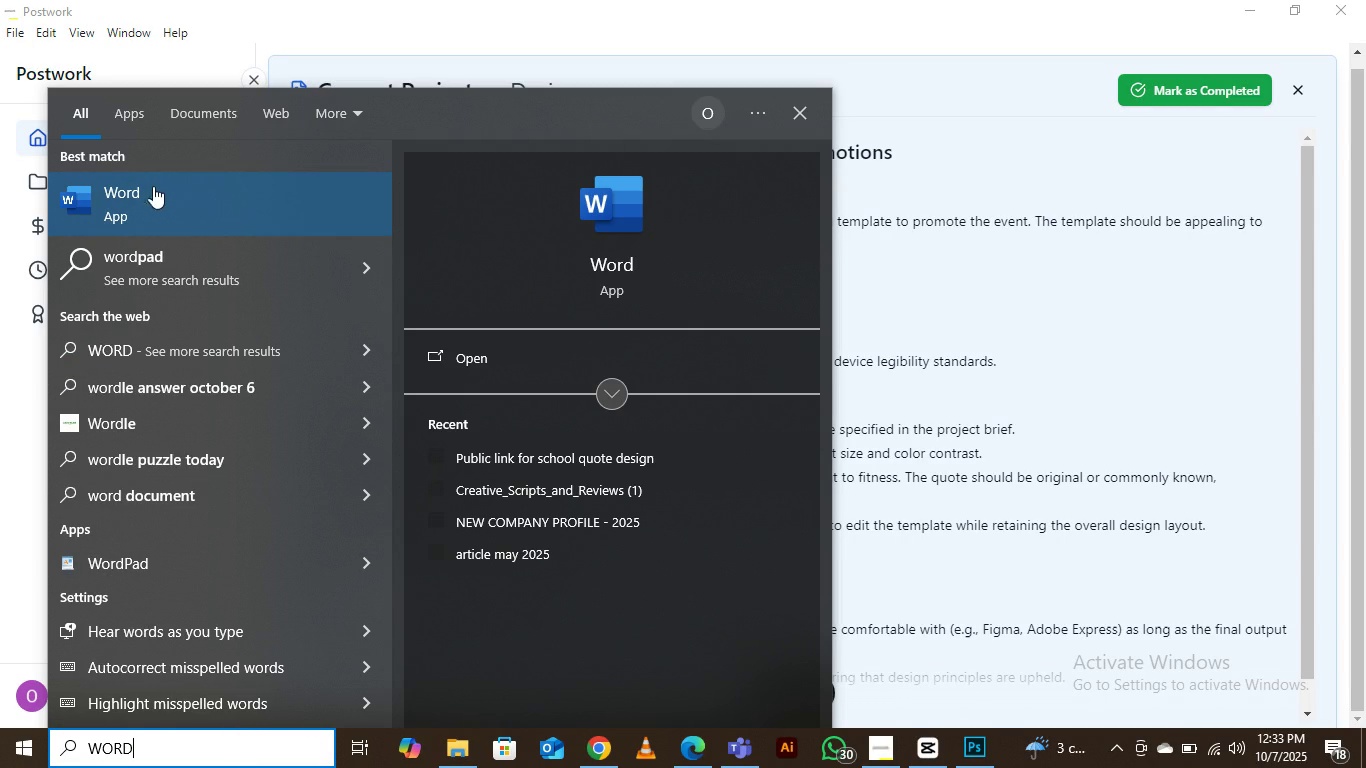 
left_click([483, 366])
 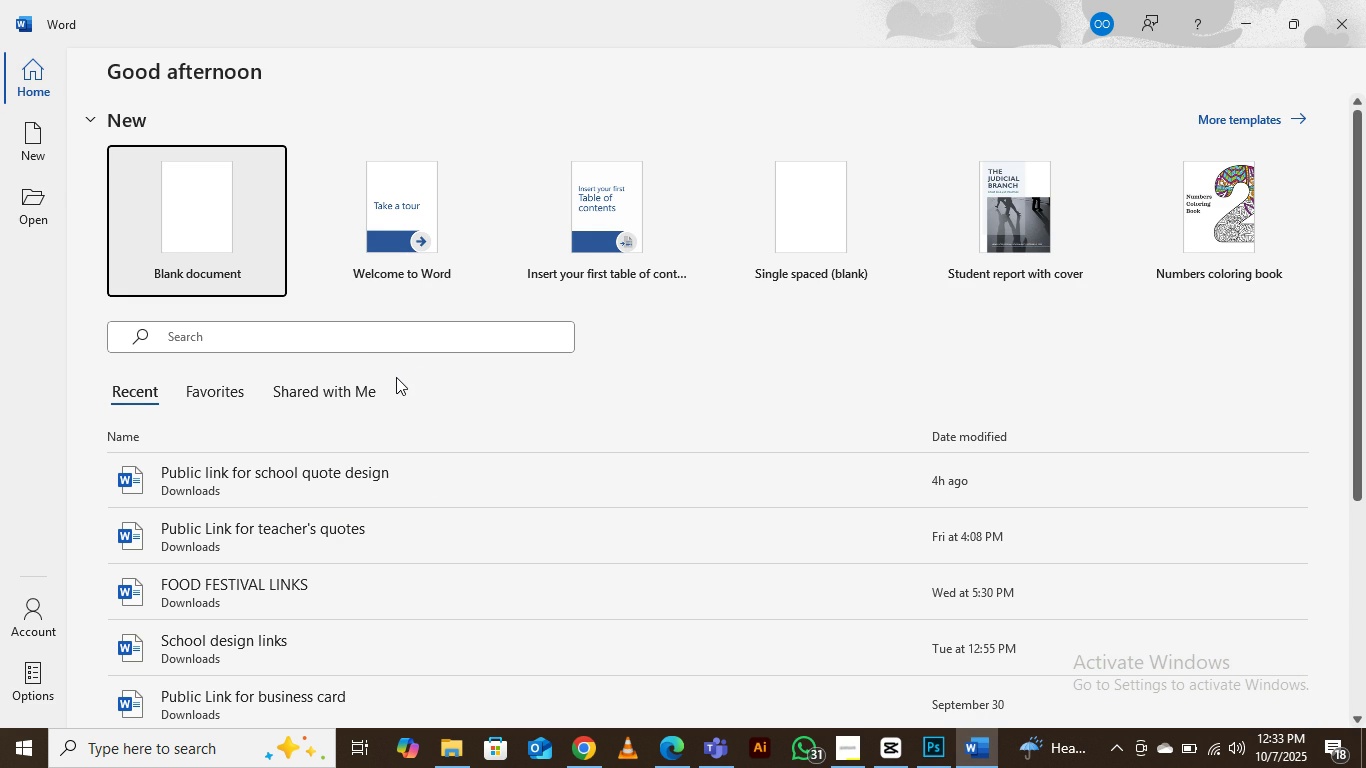 
wait(38.04)
 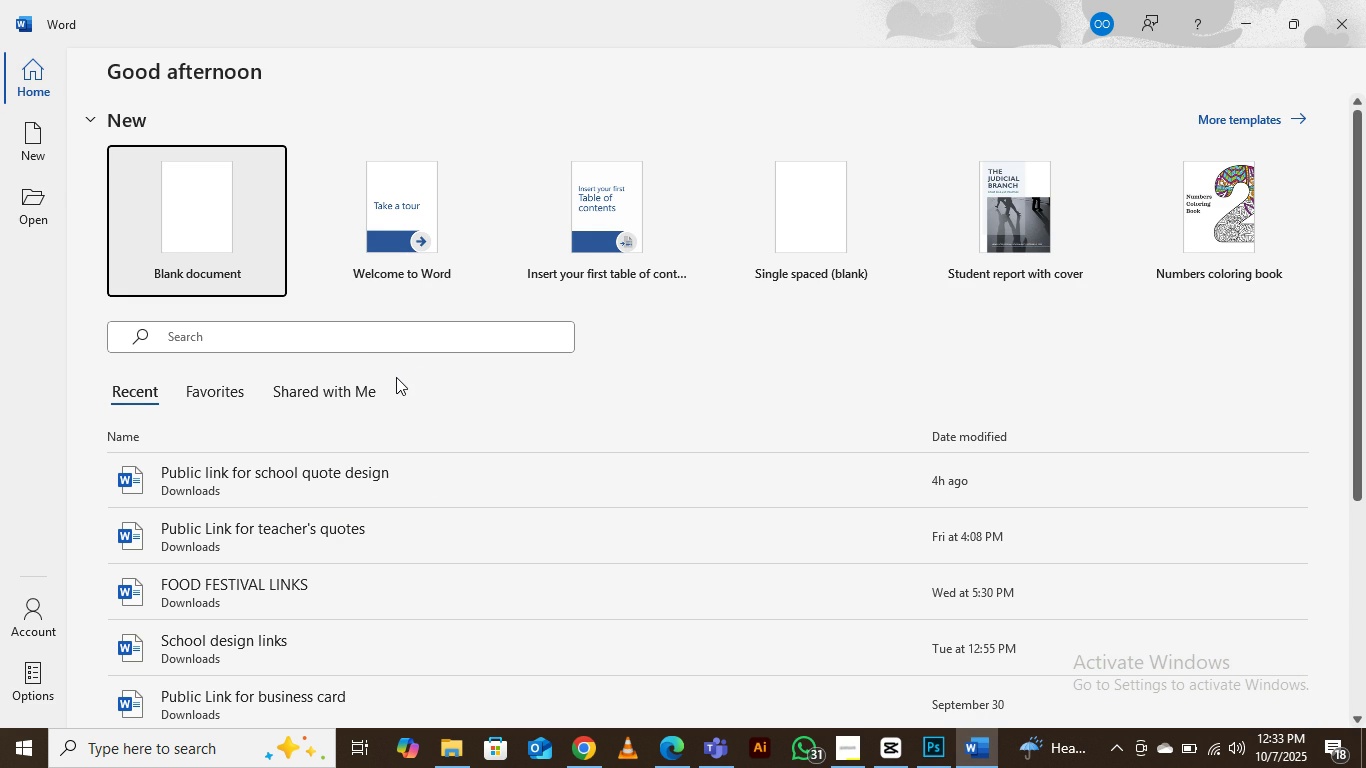 
double_click([196, 213])
 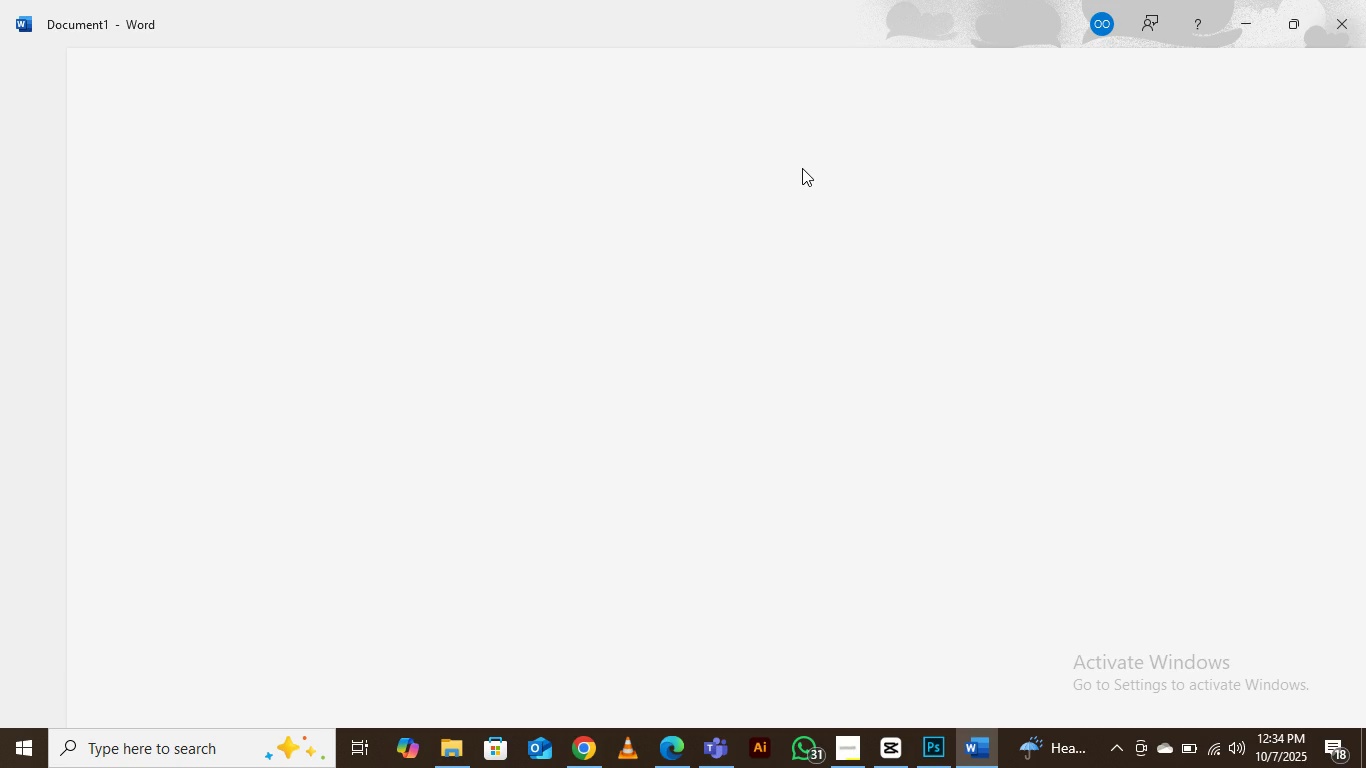 
wait(15.51)
 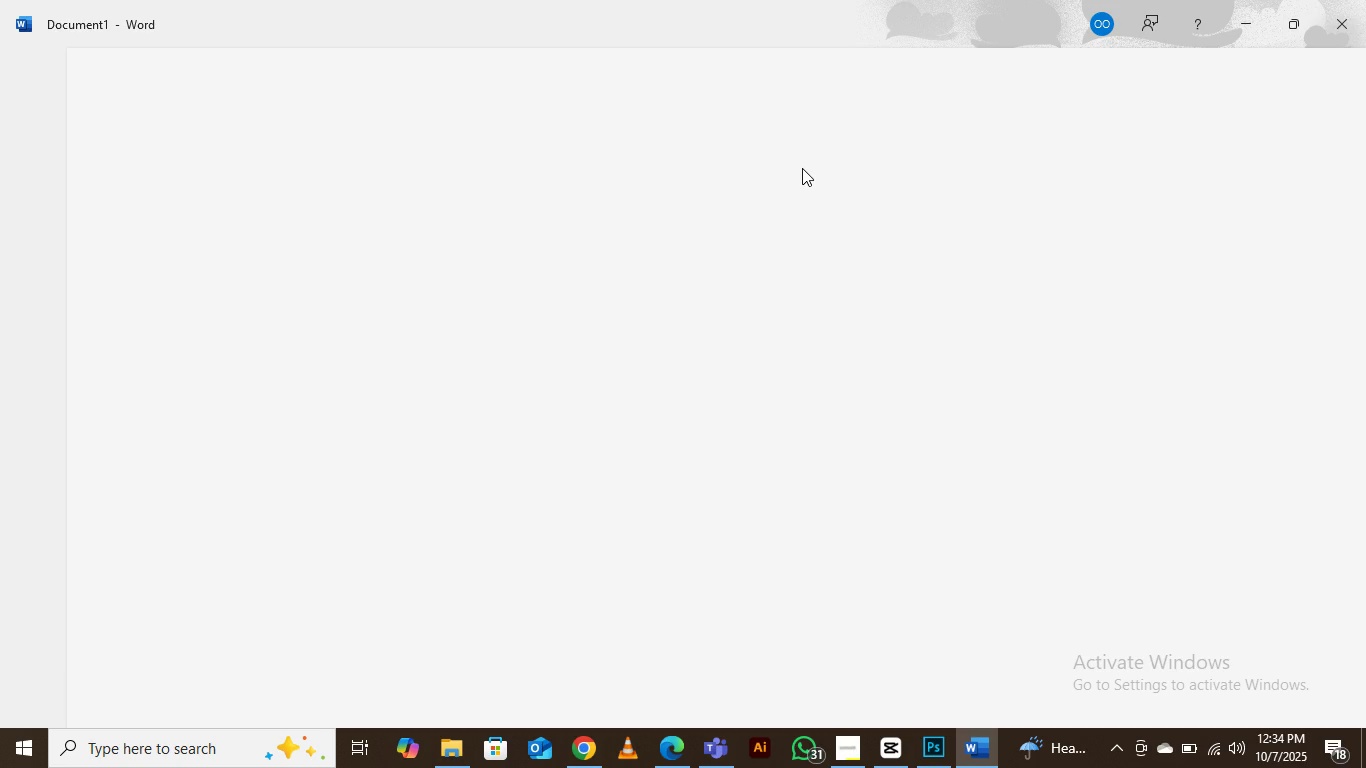 
type(Public )
key(Tab)
type(Link: )